 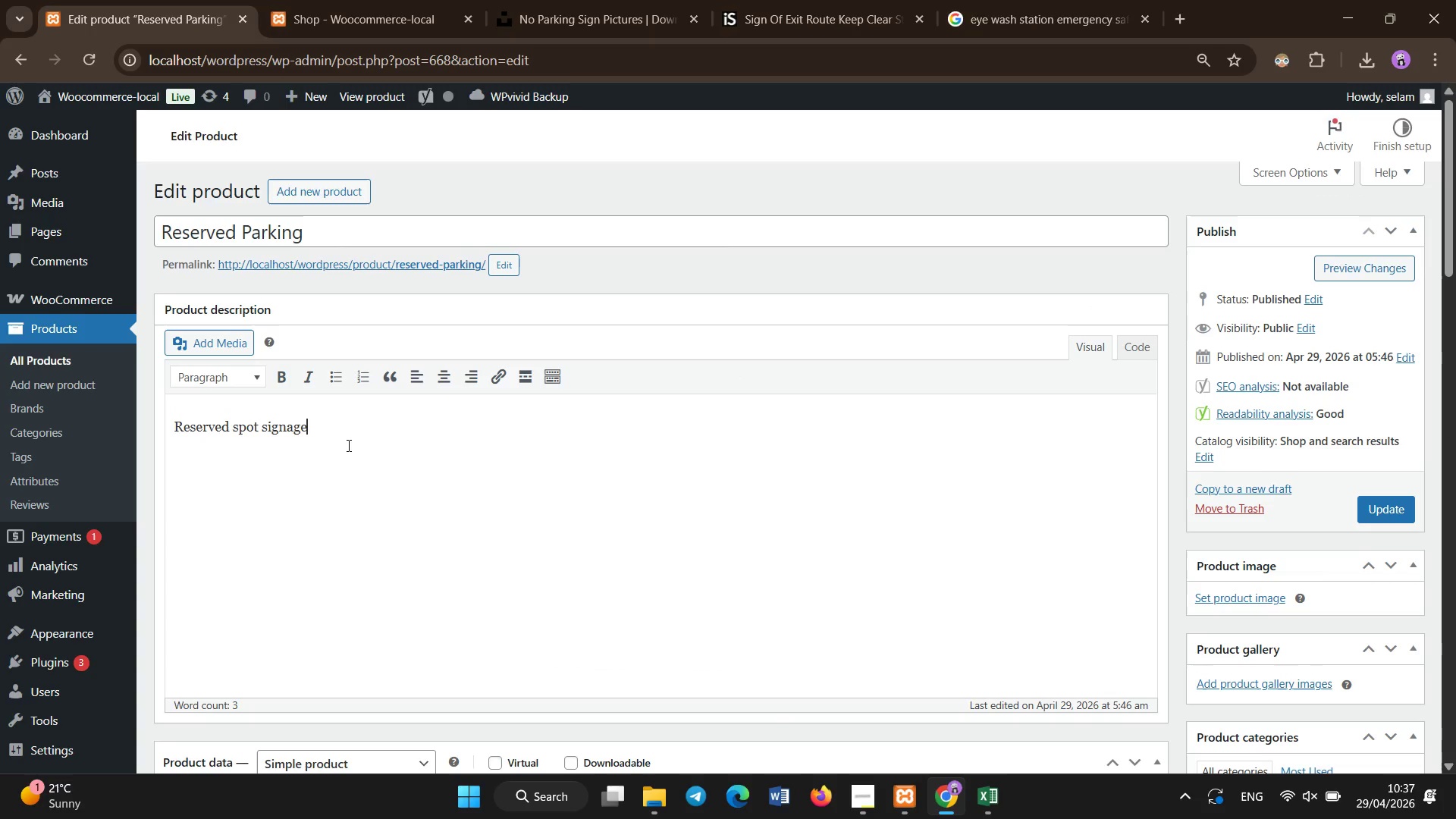 
key(Control+A)
 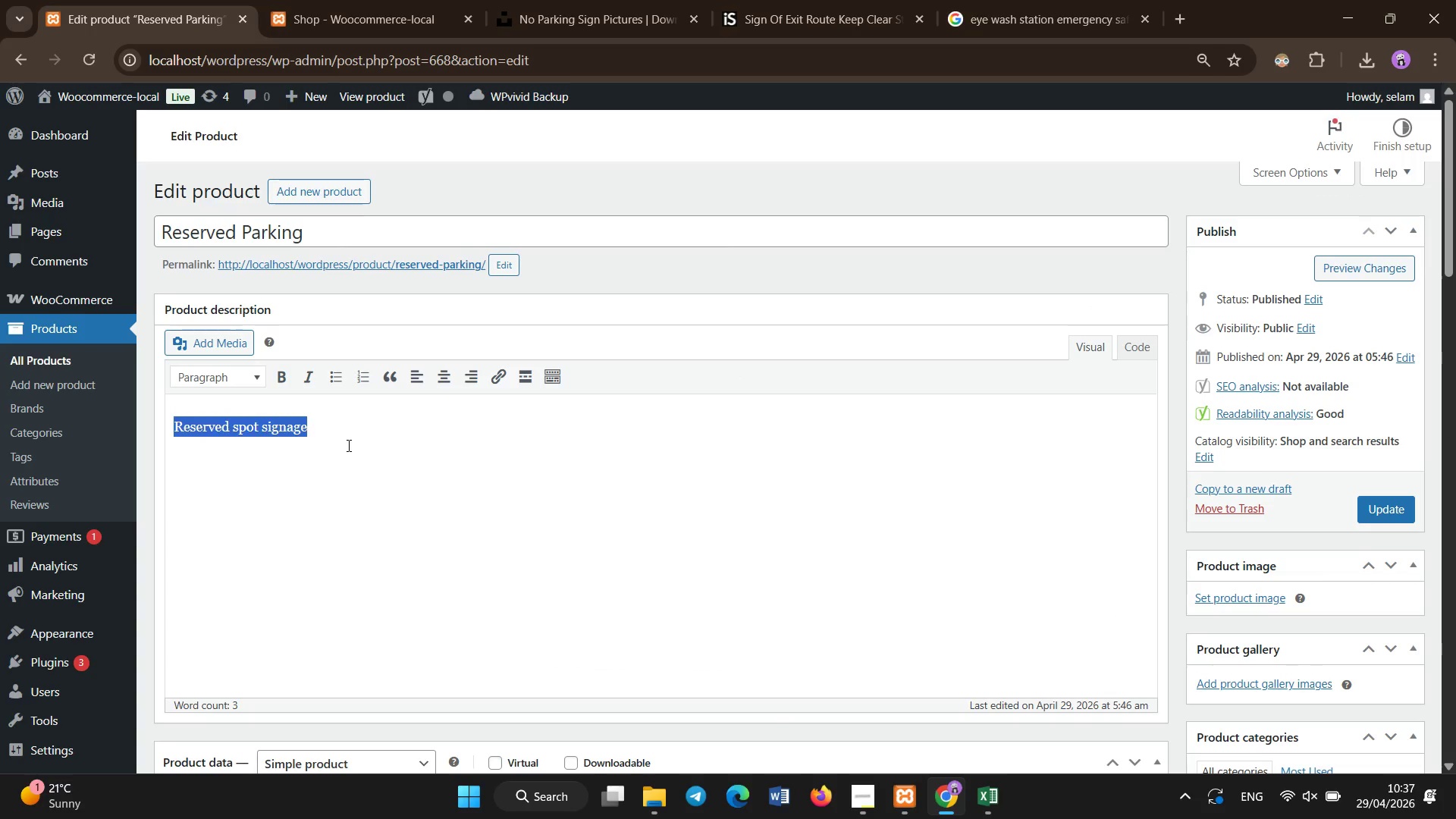 
key(Control+C)
 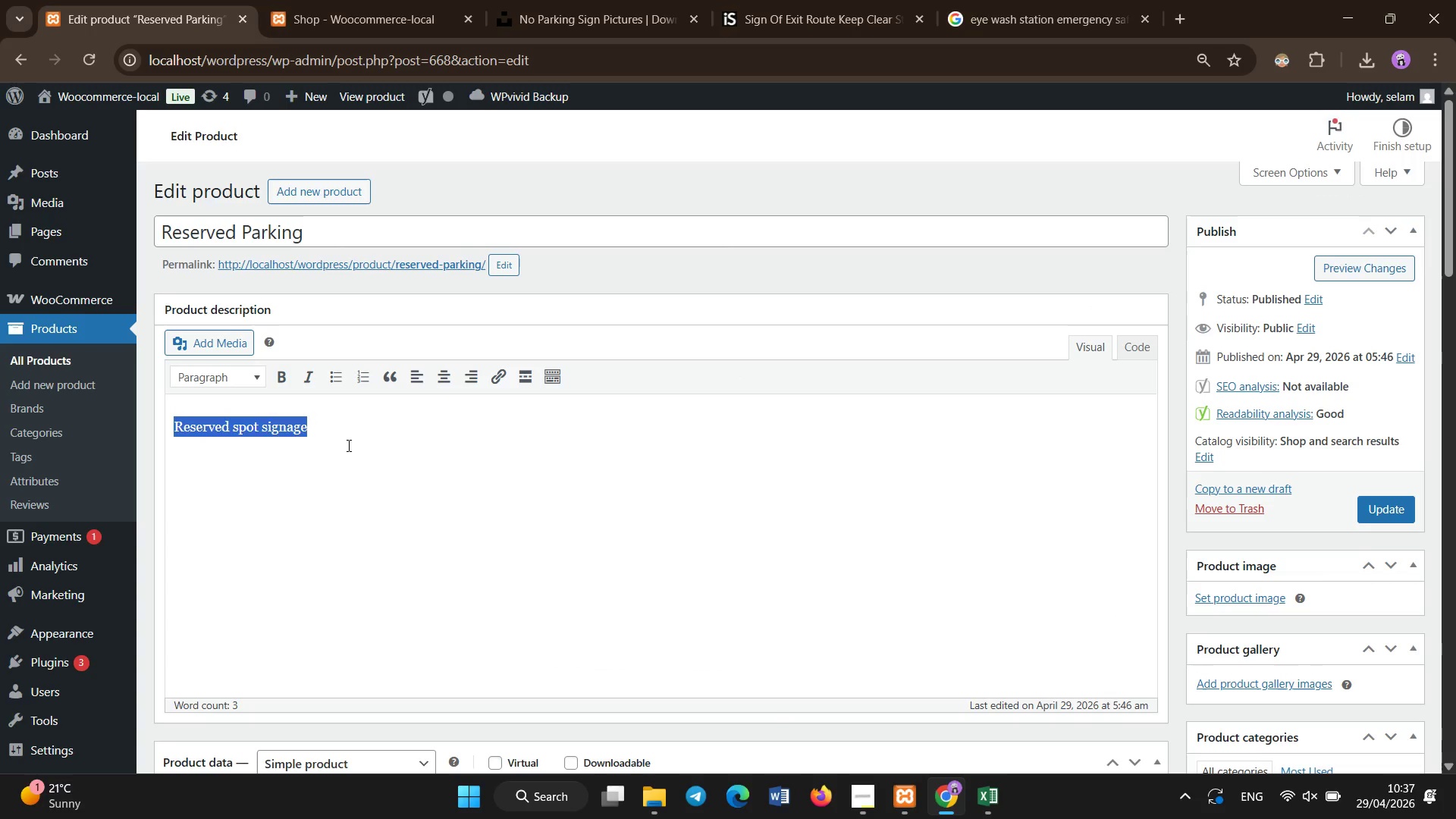 
key(Control+X)
 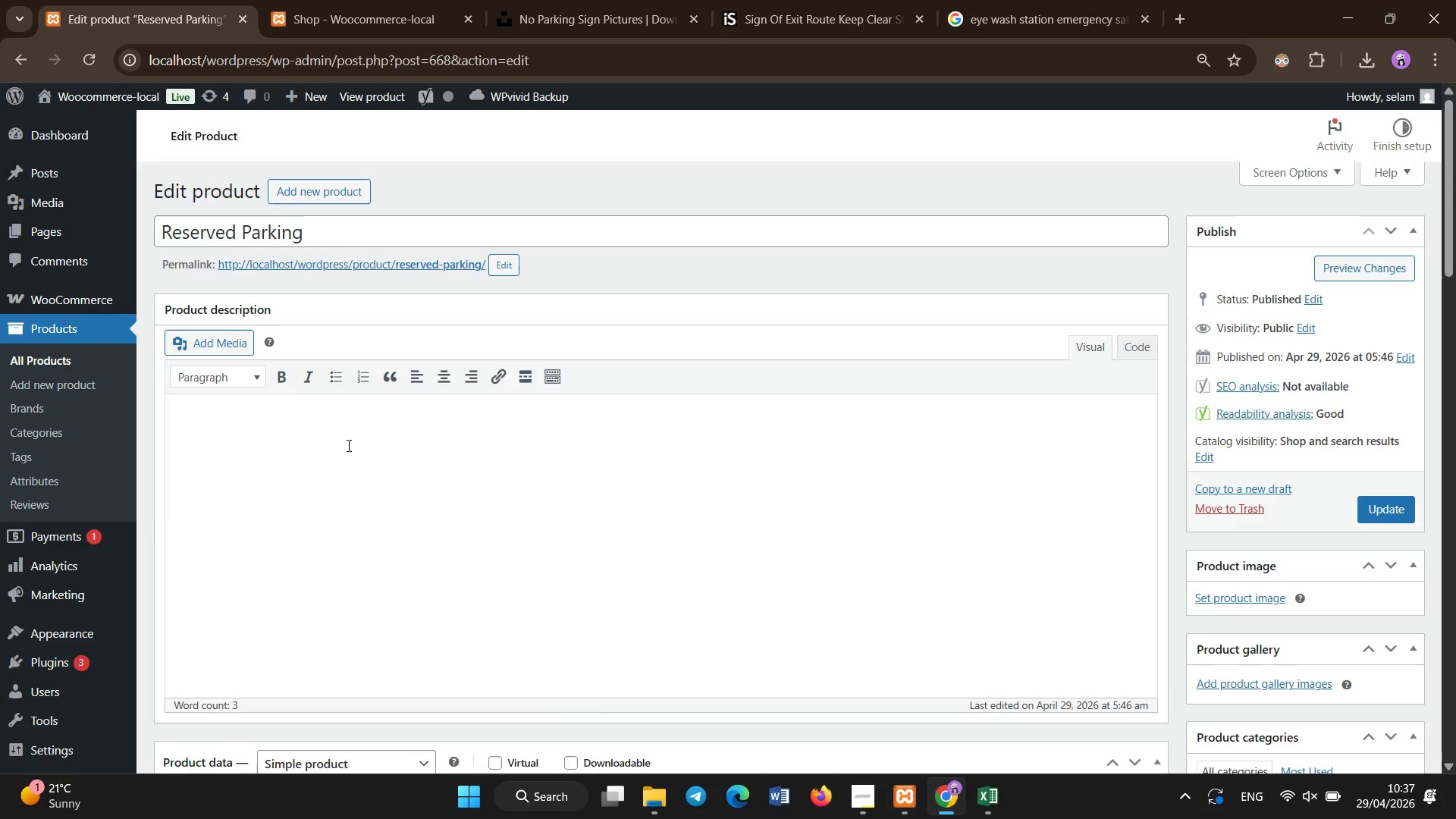 
left_click([366, 519])
 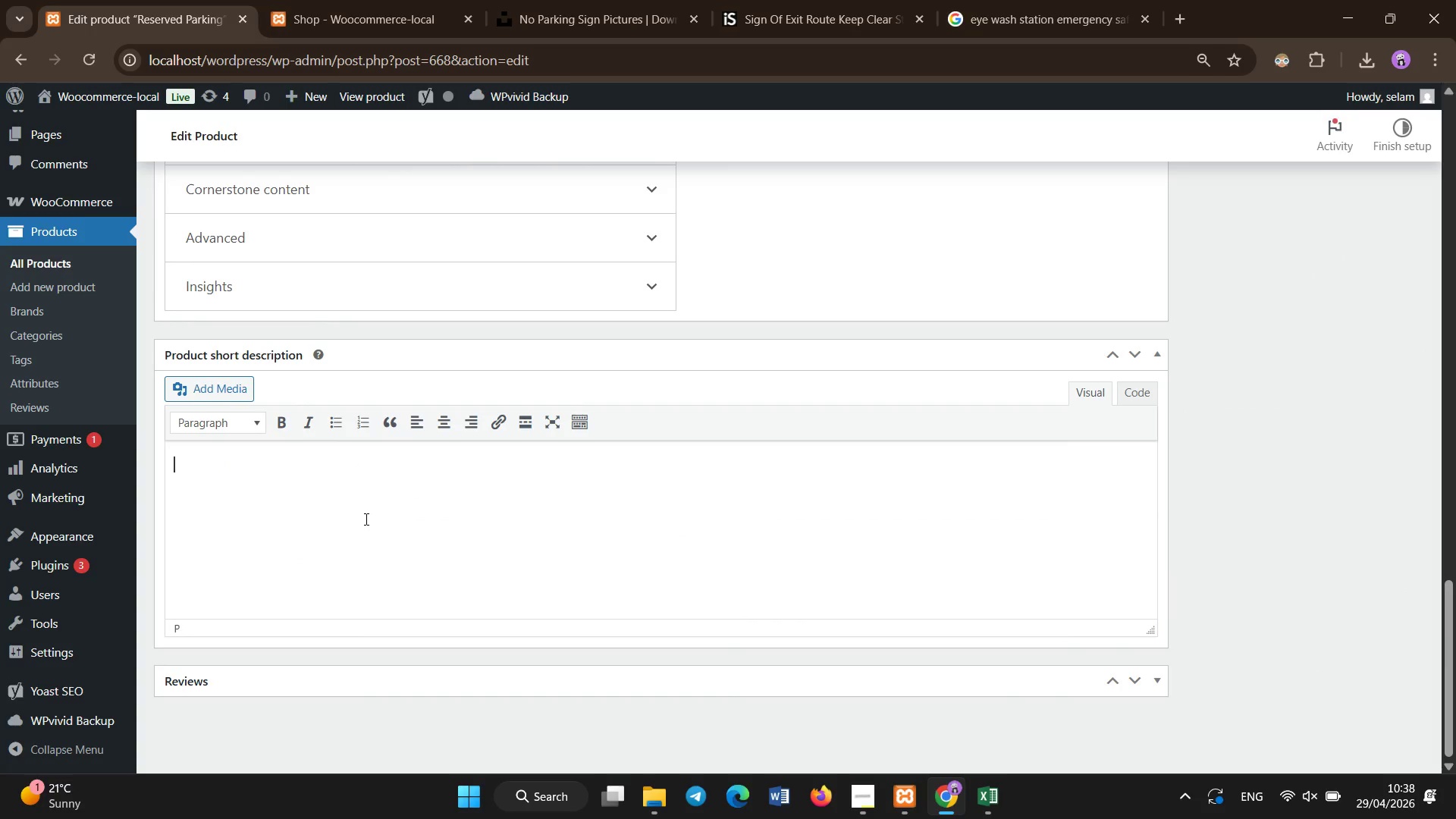 
scroll: coordinate [356, 470], scroll_direction: down, amount: 32.0
 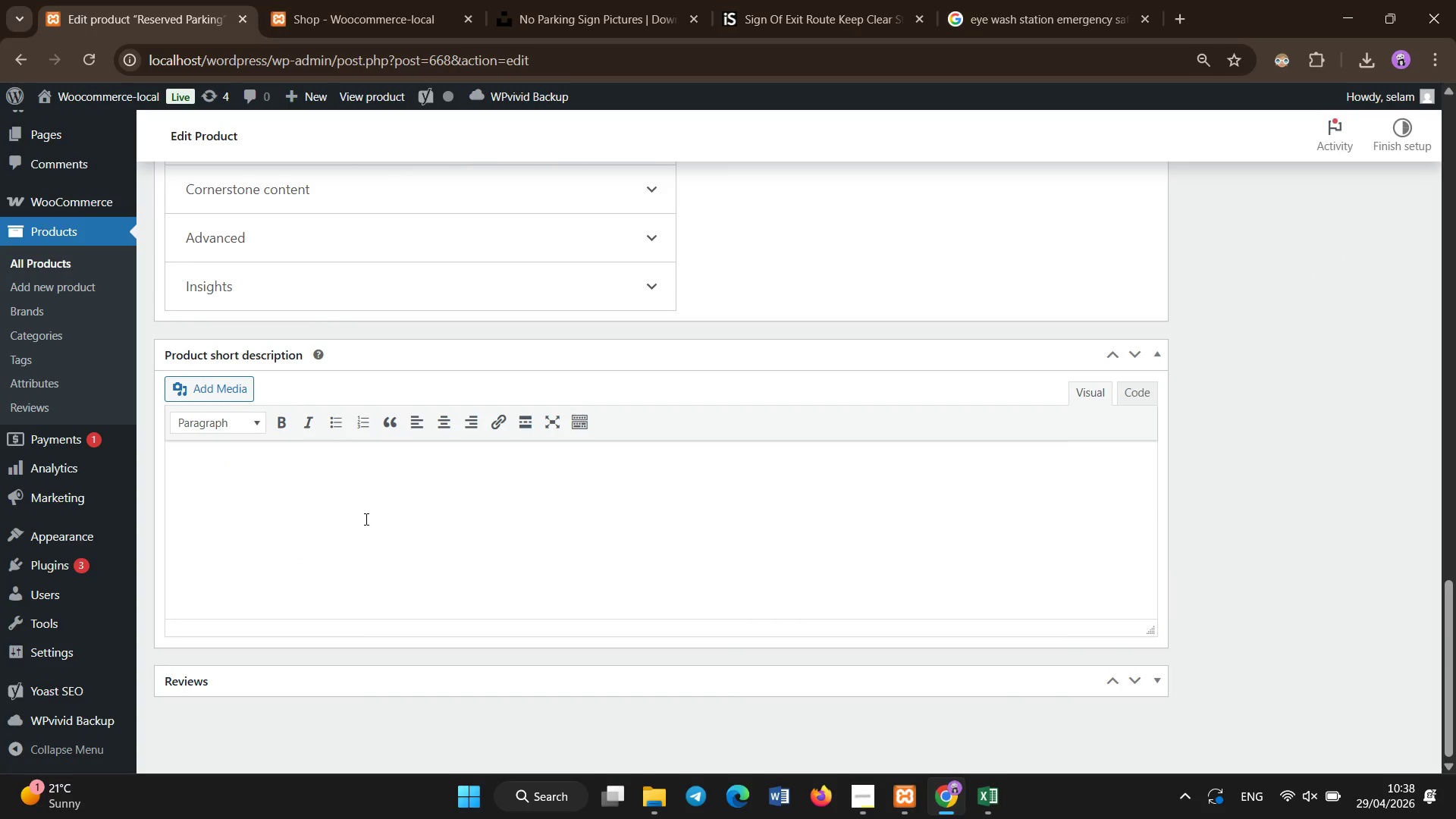 
key(Control+V)
 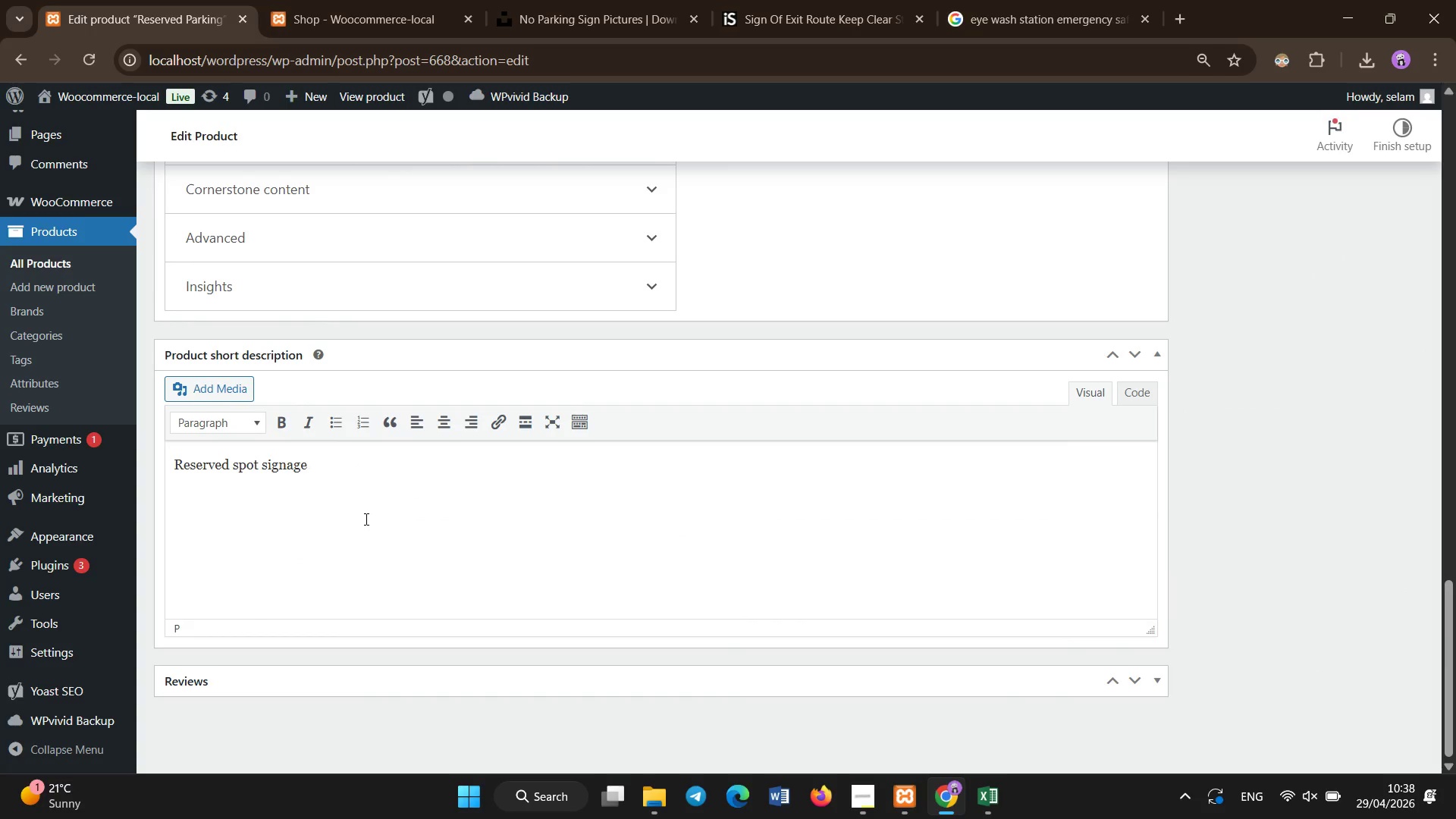 
scroll: coordinate [366, 517], scroll_direction: up, amount: 18.0
 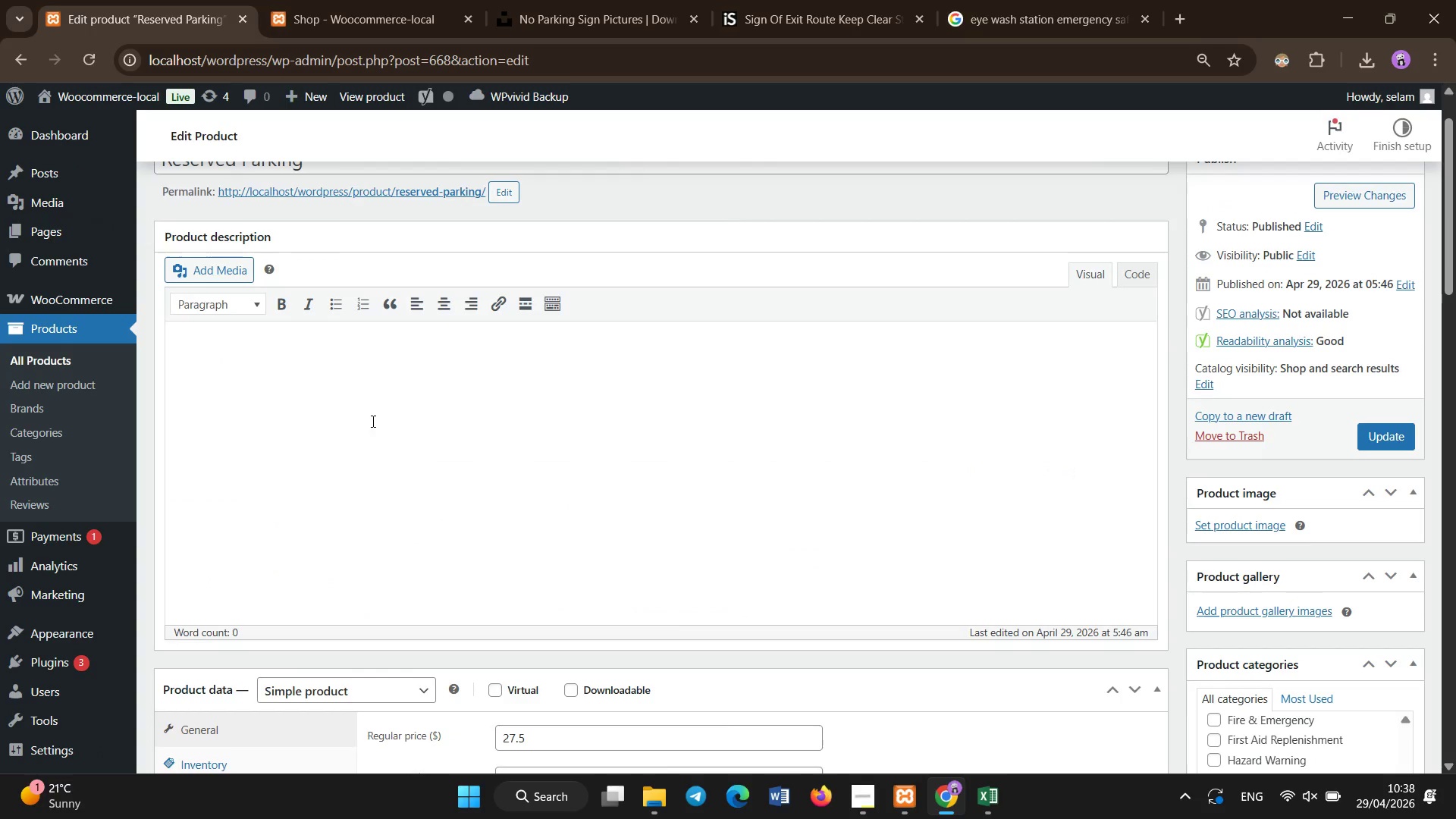 
left_click([373, 422])
 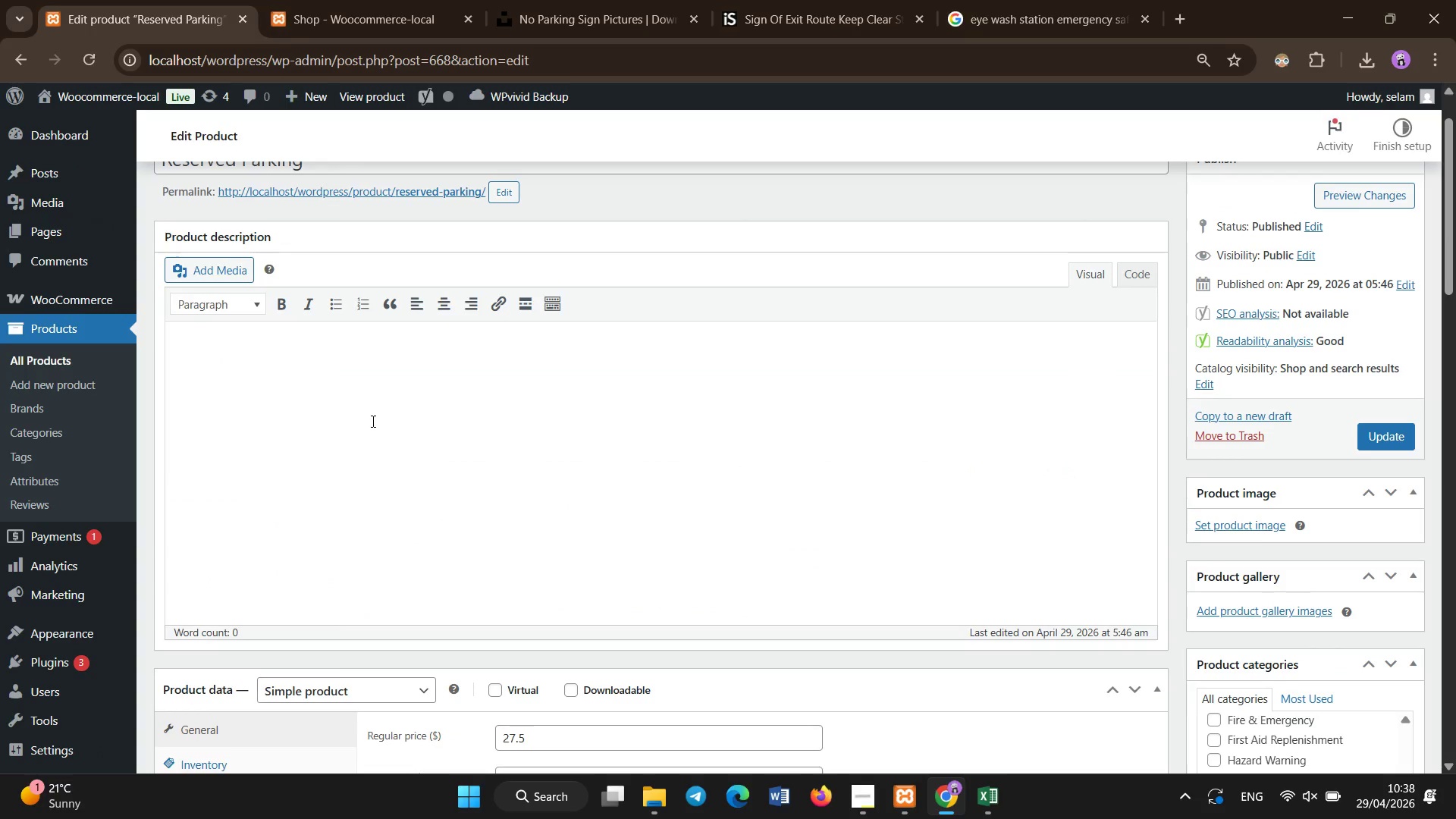 
type(Parking designation sign made from durable aluminum with Engineer Grade reflectivity )
key(Backspace)
type(. Vl)
key(Backspace)
key(Backspace)
type(Clearly marks reserved spaces in commeric)
key(Backspace)
key(Backspace)
type(cial and industrial facilities )
key(Backspace)
type(. Weather )
key(Backspace)
type(-resistant and suitable for outdoor mounting.)
 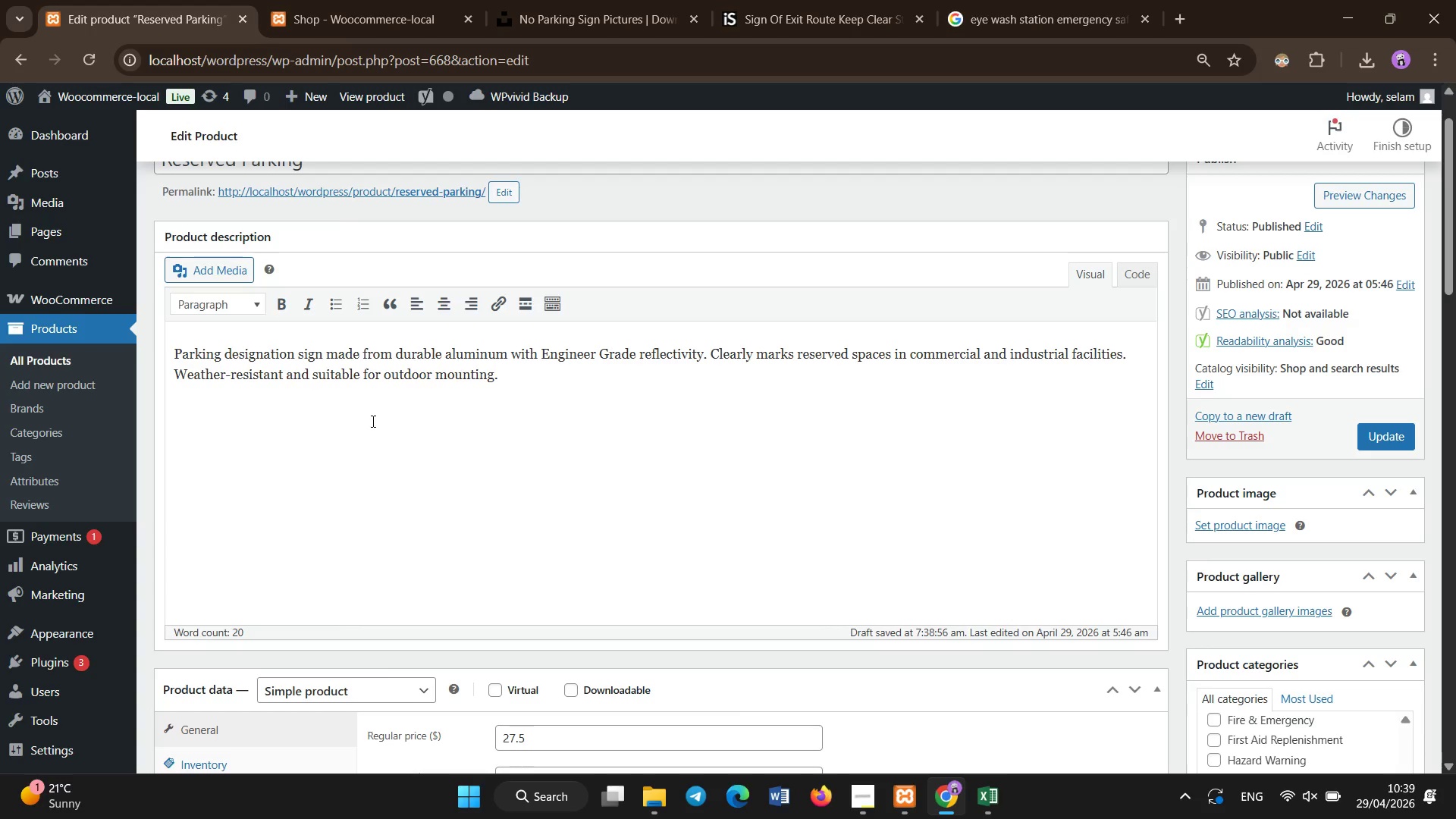 
scroll: coordinate [373, 422], scroll_direction: down, amount: 2.0
 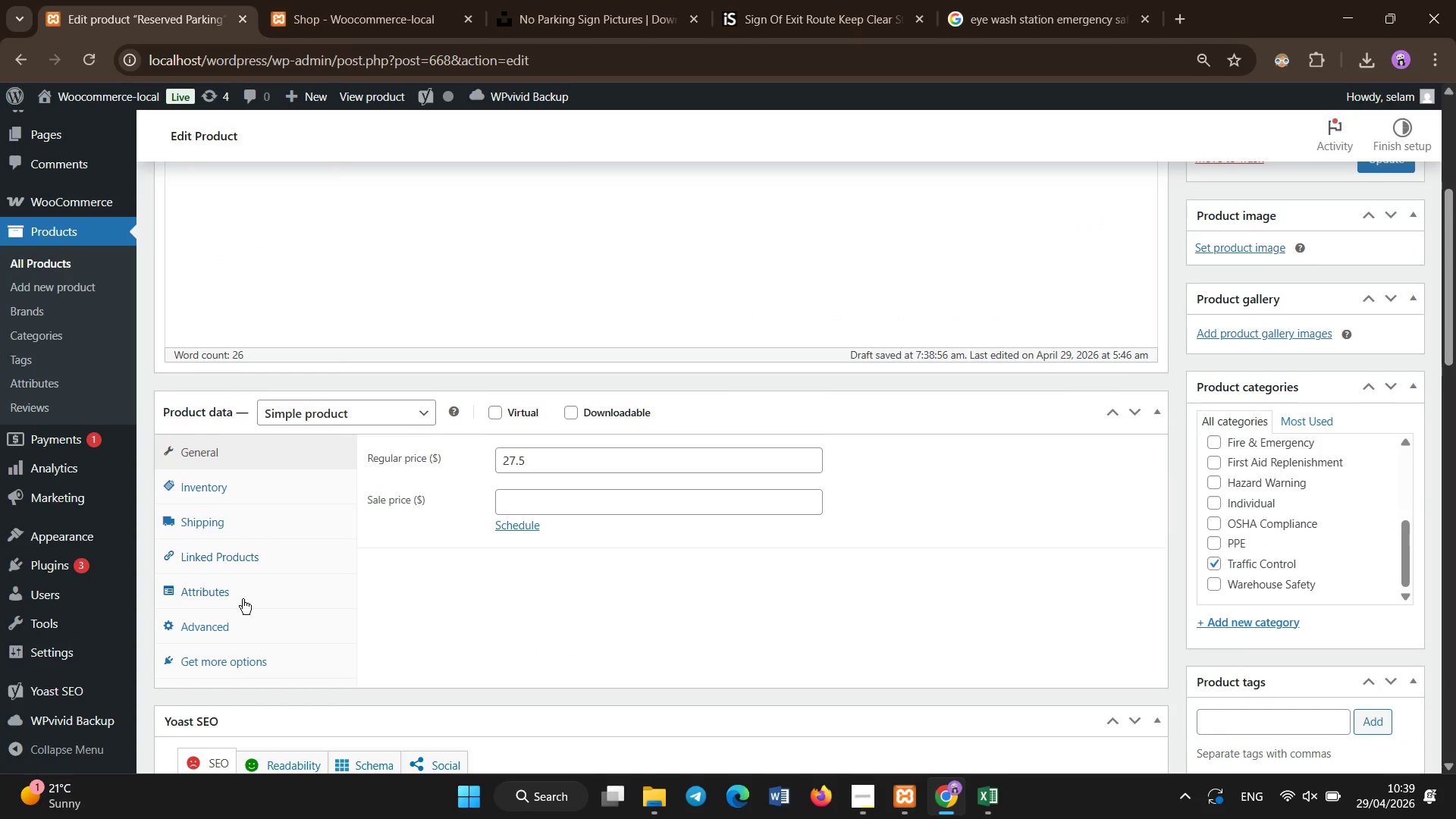 
left_click([238, 599])
 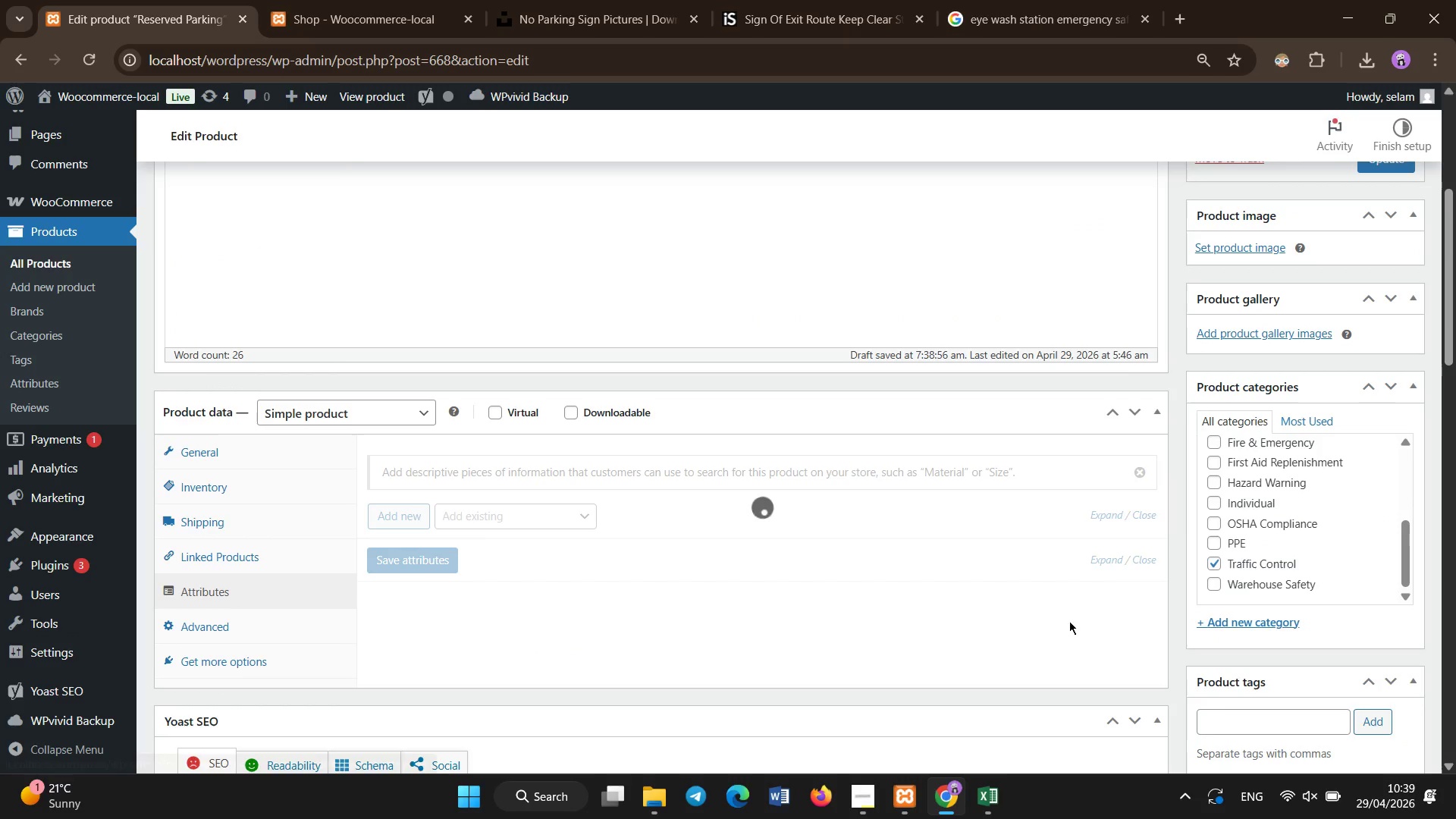 
left_click_drag(start_coordinate=[996, 785], to_coordinate=[995, 790])
 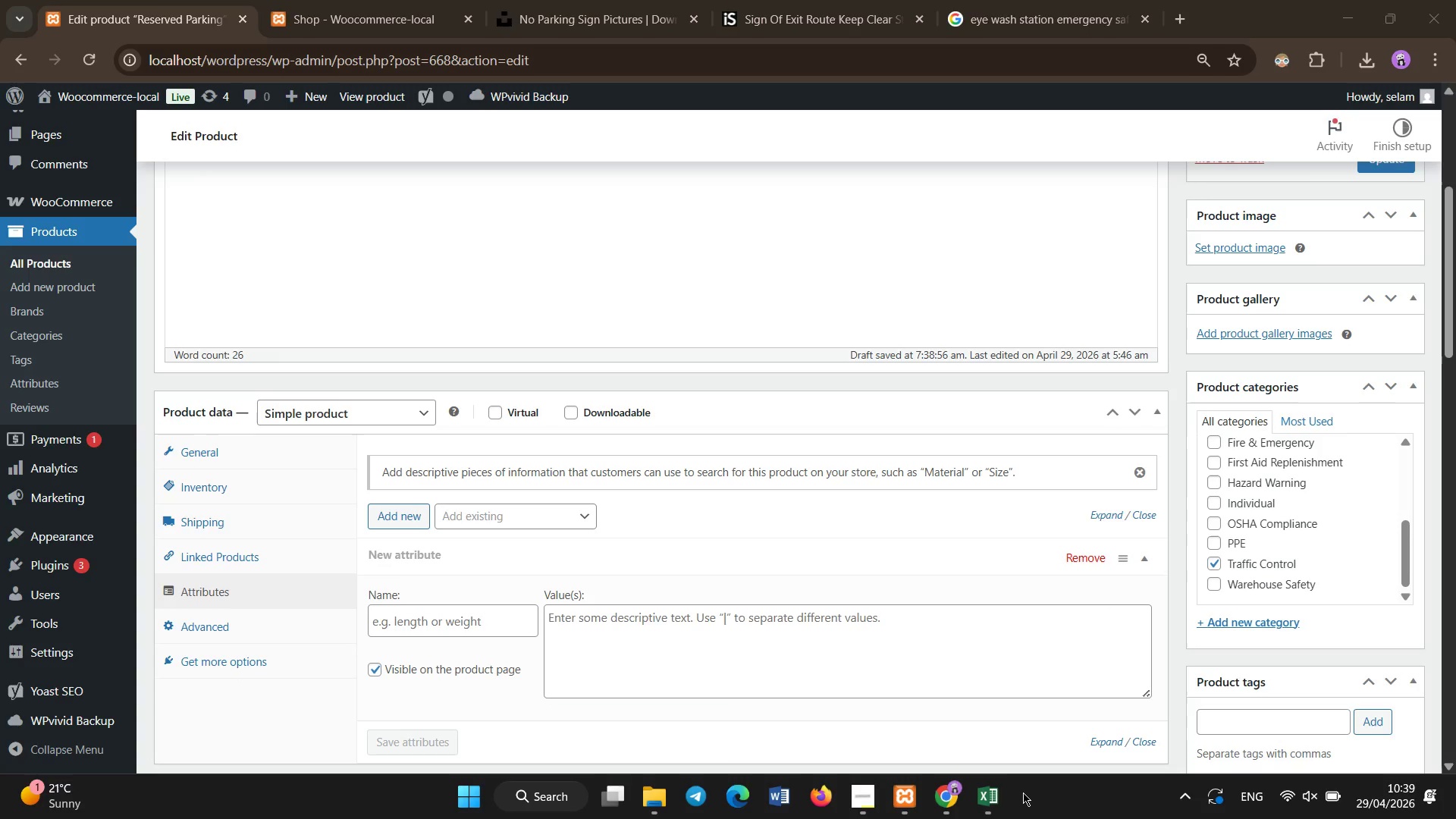 
left_click([985, 805])
 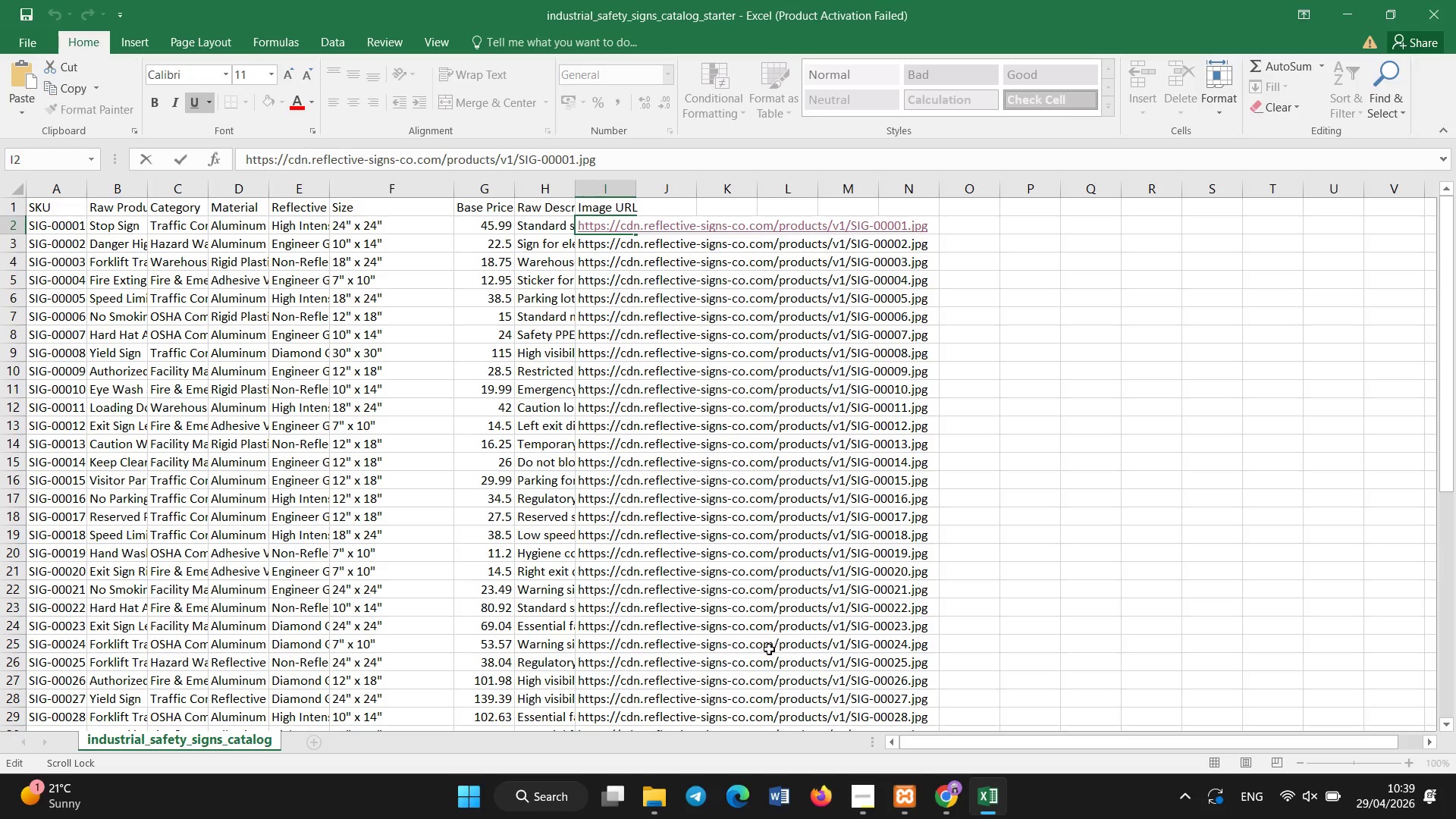 
left_click([937, 808])
 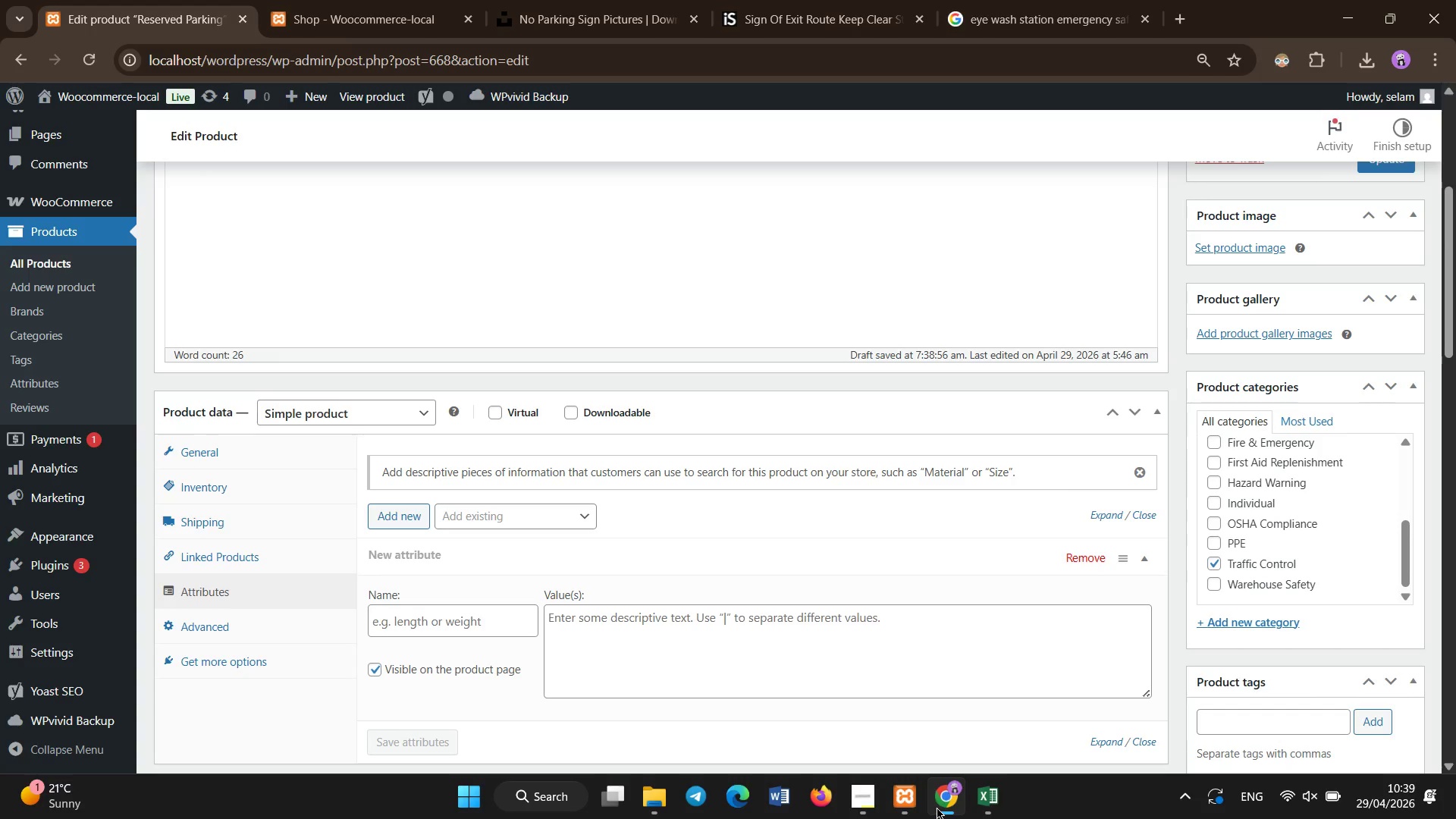 
left_click([937, 808])
 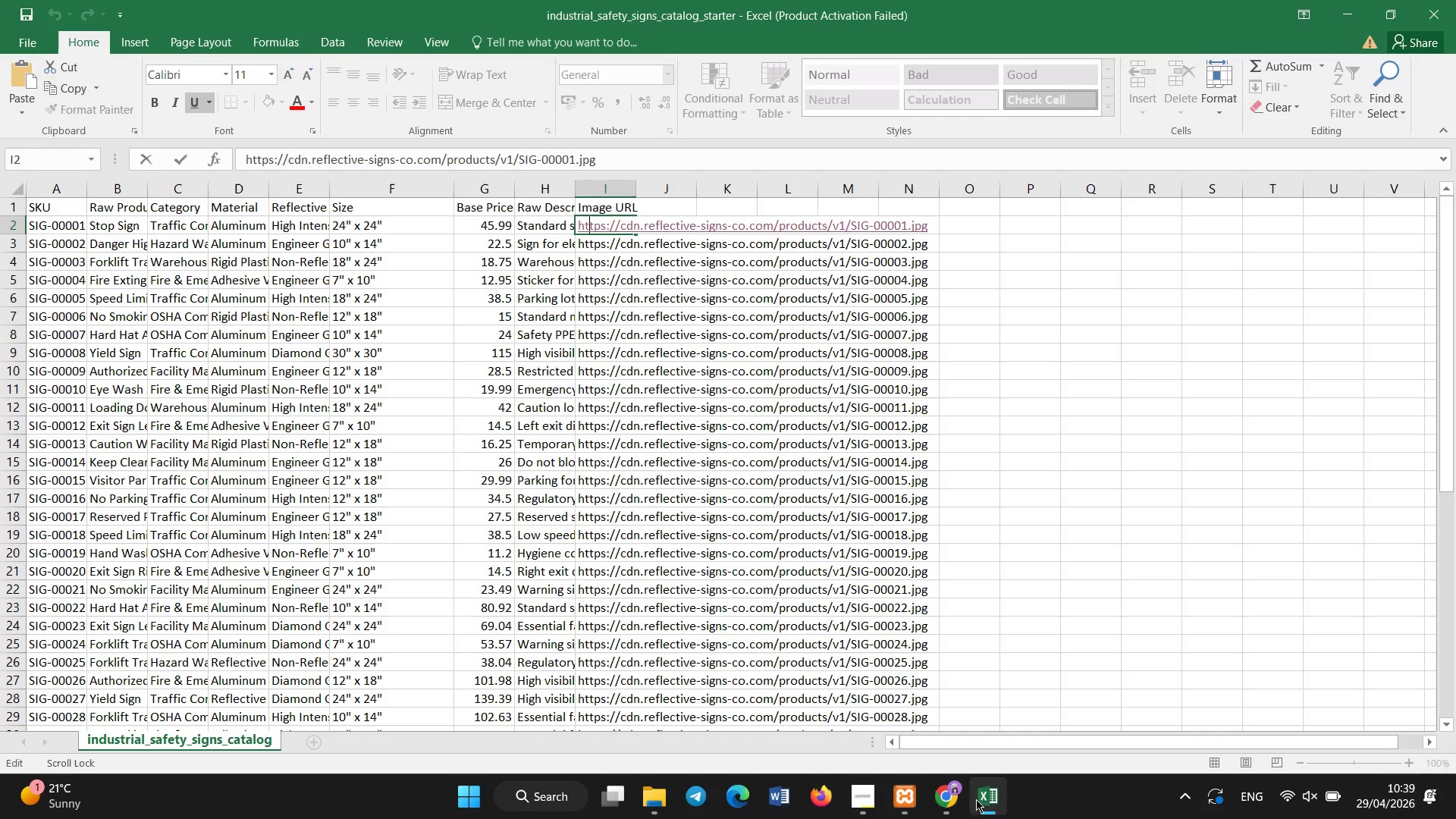 
double_click([990, 794])